 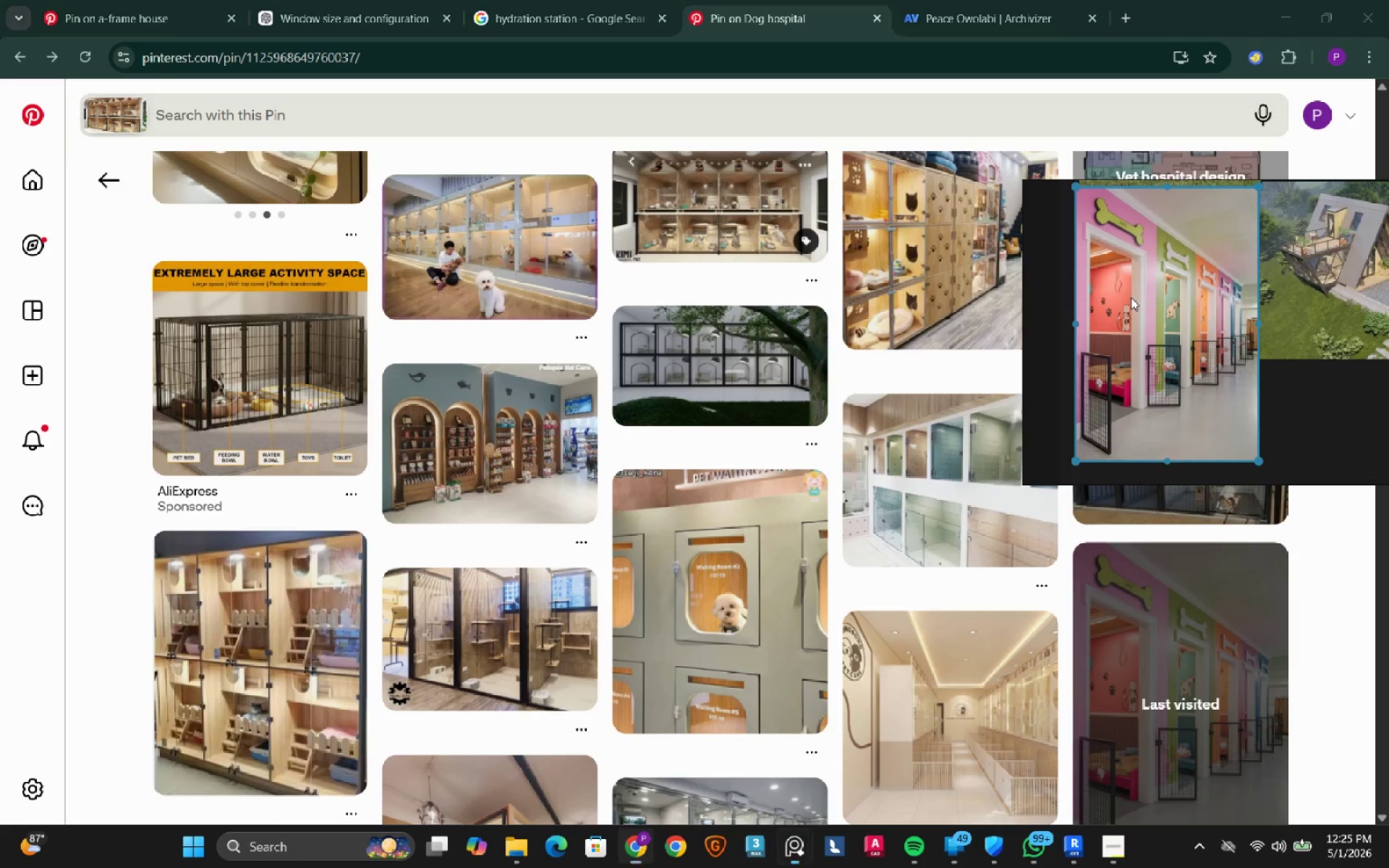 
left_click([1131, 297])
 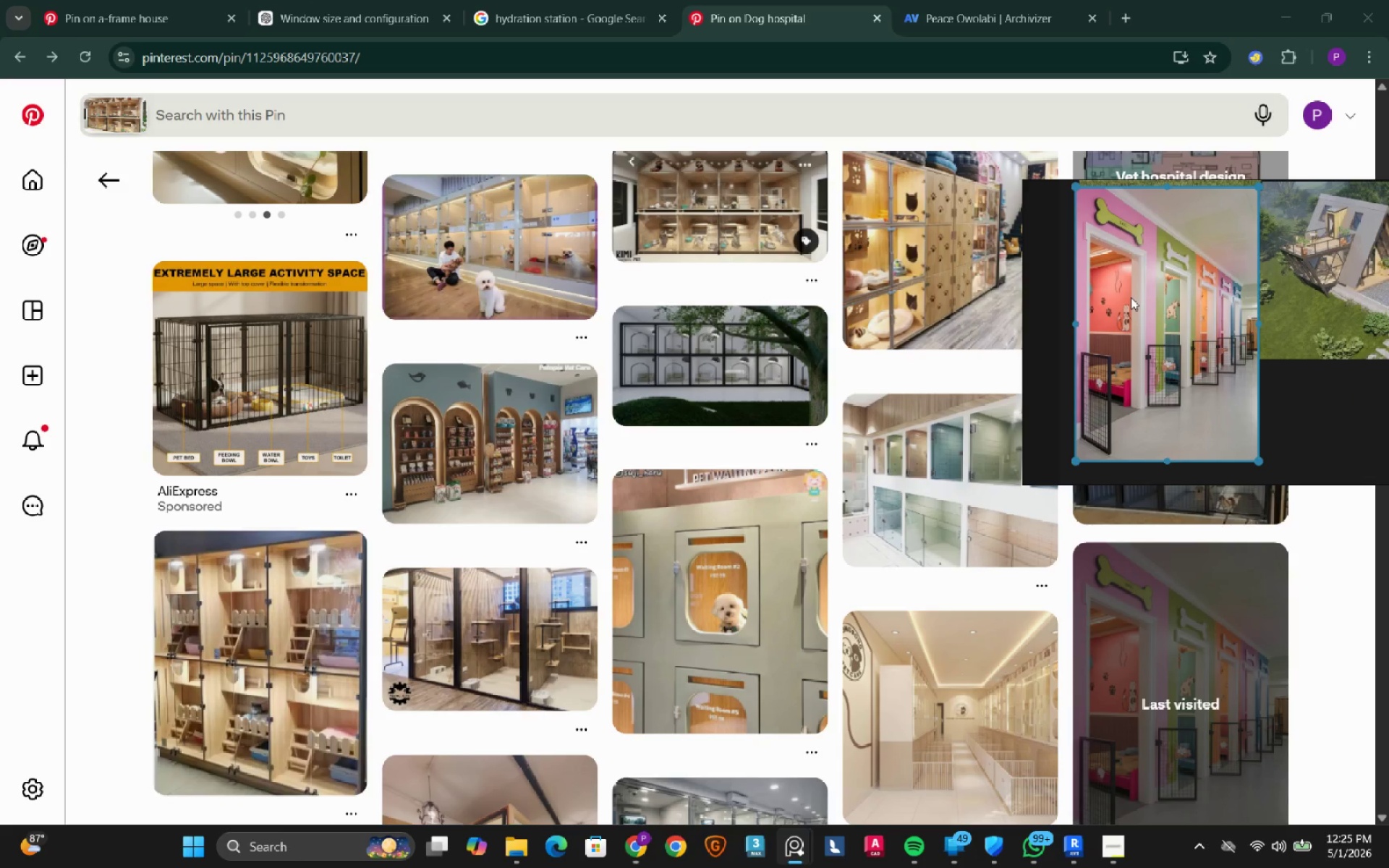 
scroll: coordinate [1116, 289], scroll_direction: down, amount: 2.0
 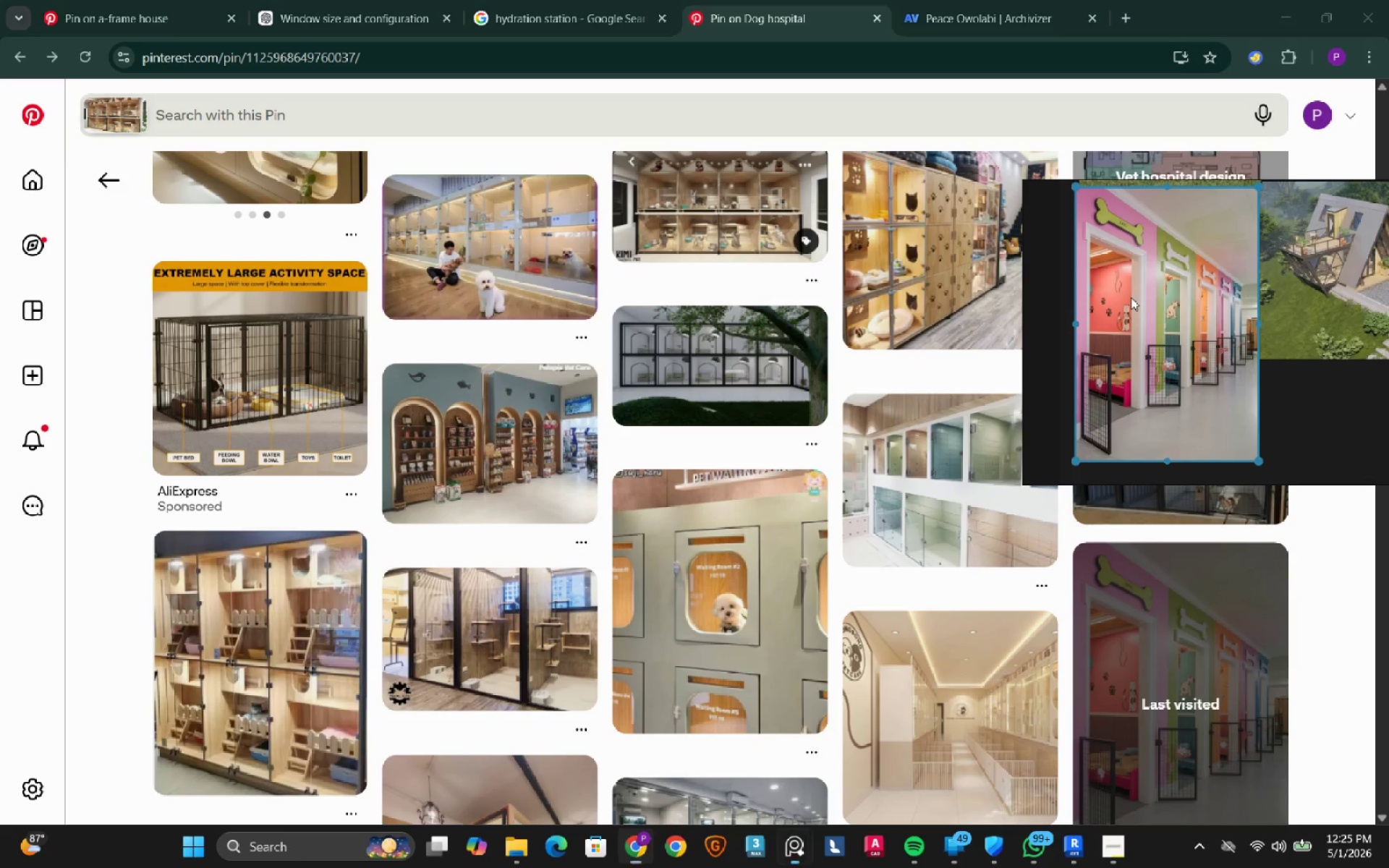 
right_click([1131, 297])
 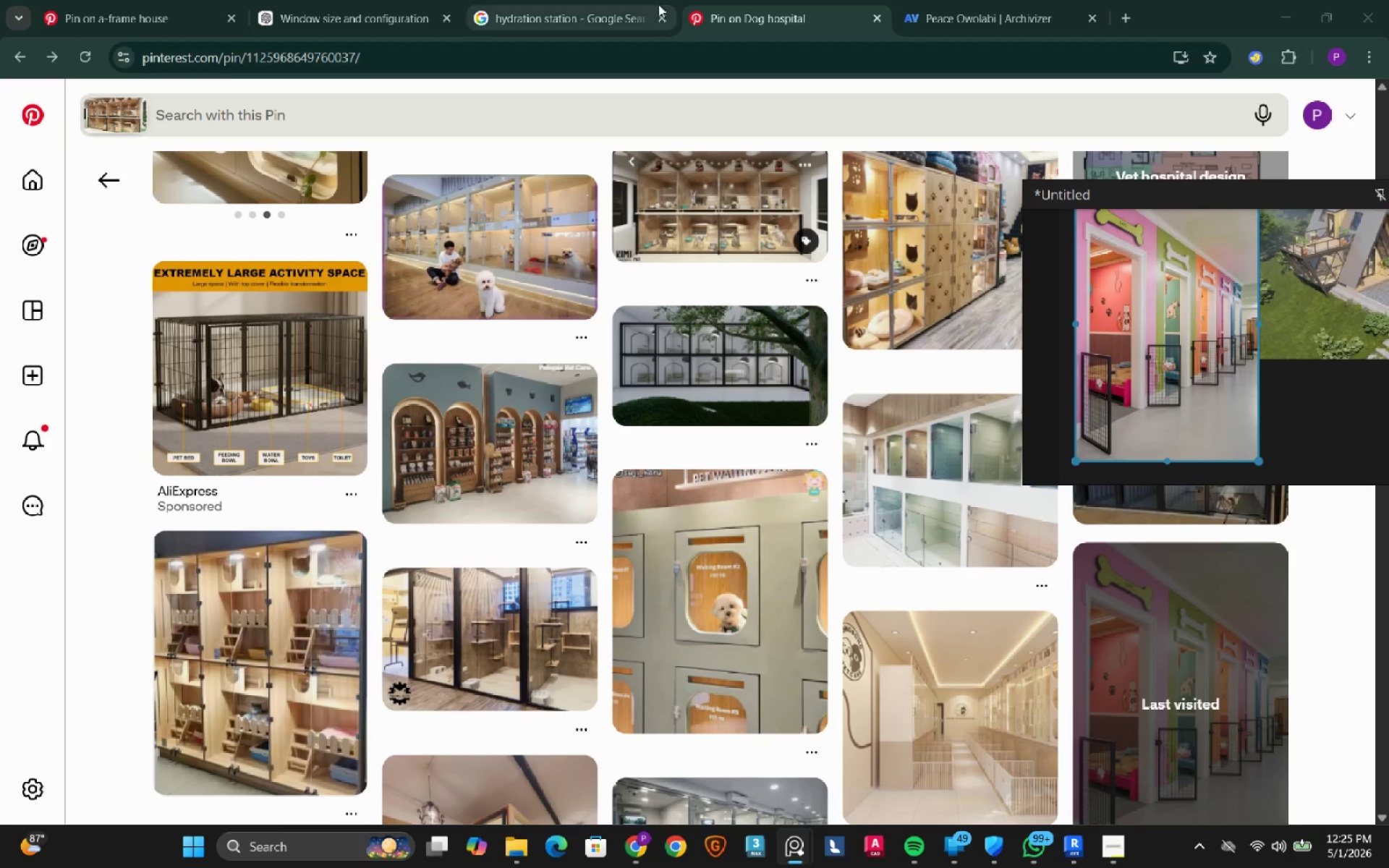 
left_click([433, 25])
 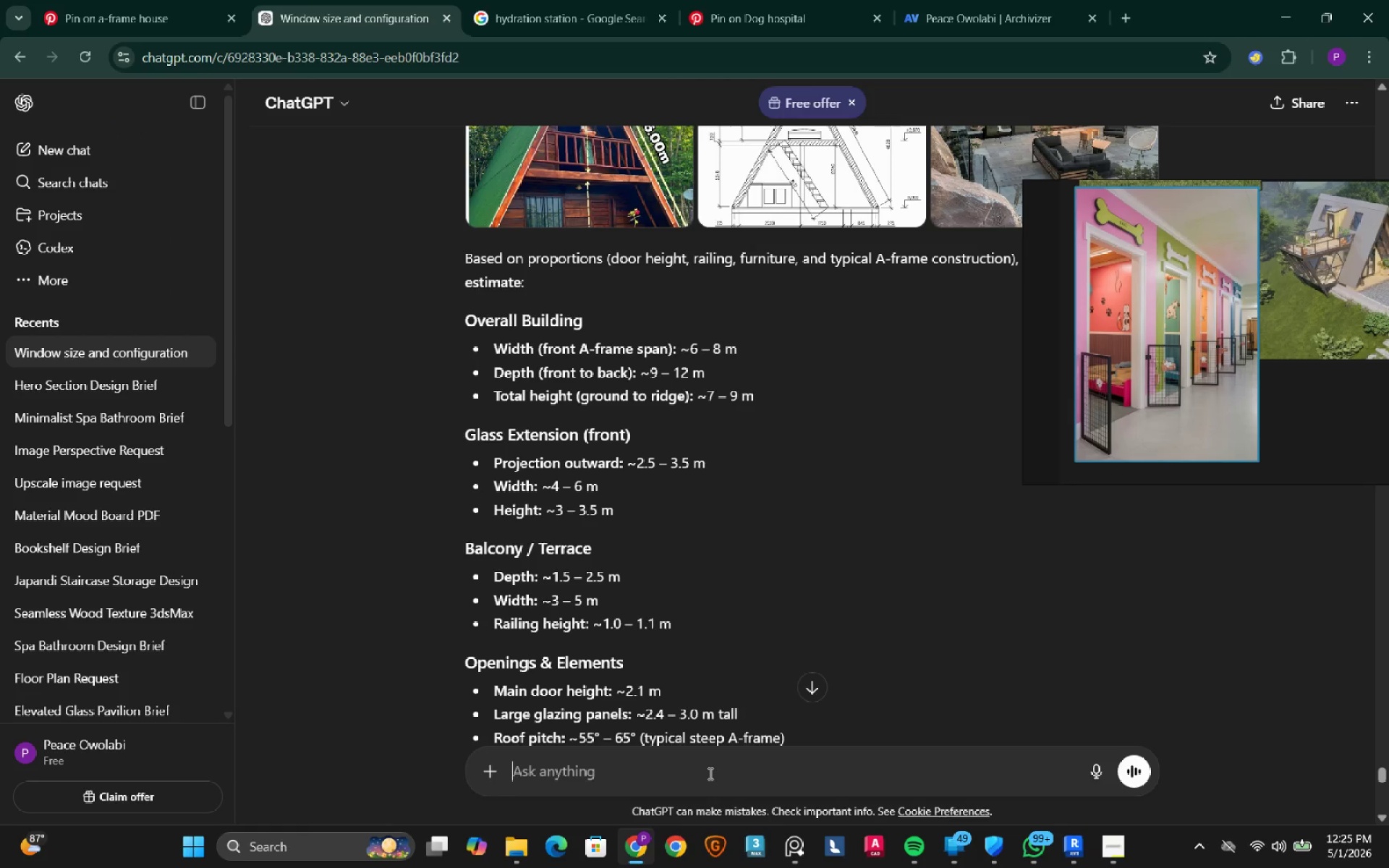 
key(Control+V)
 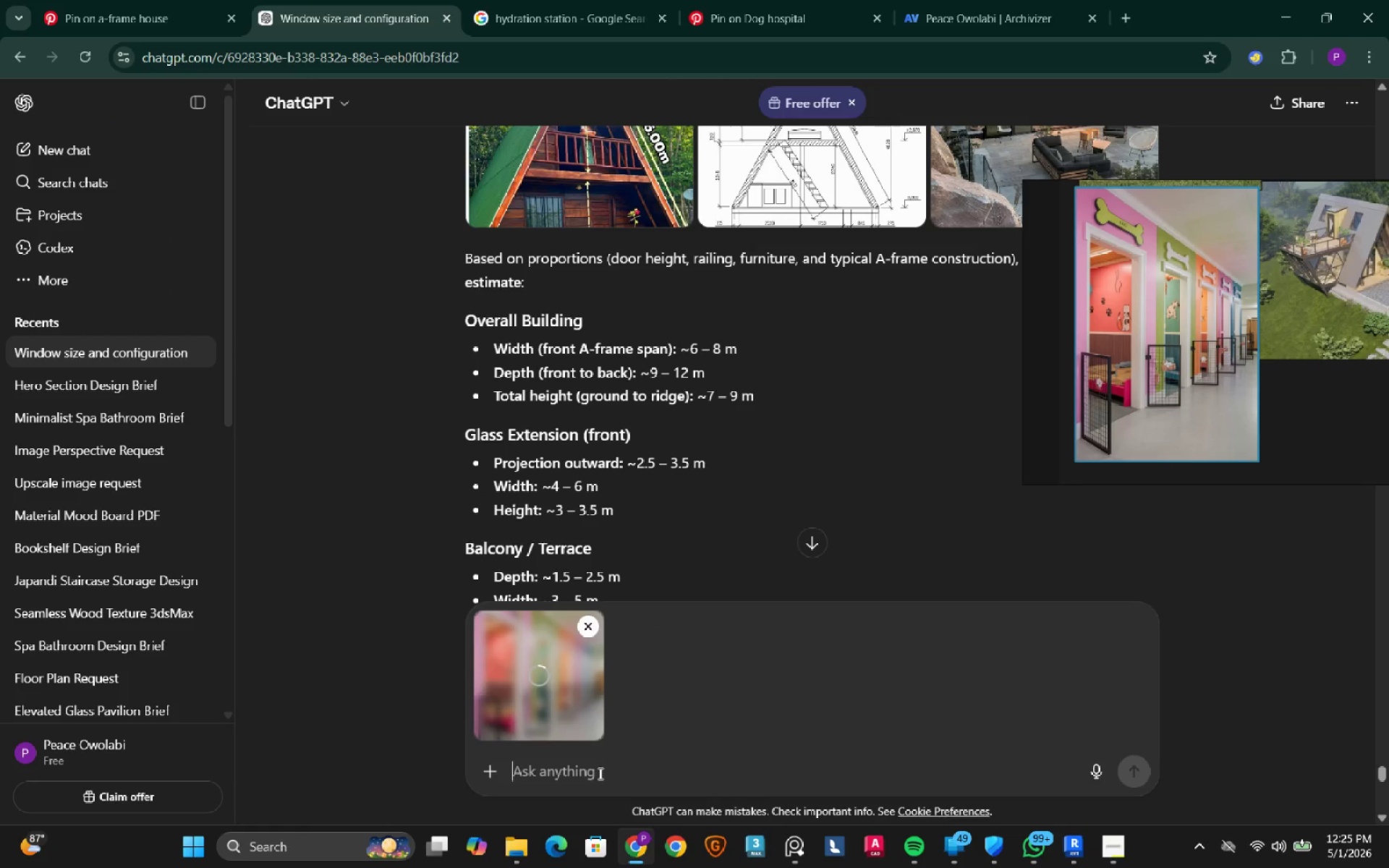 
left_click([581, 770])
 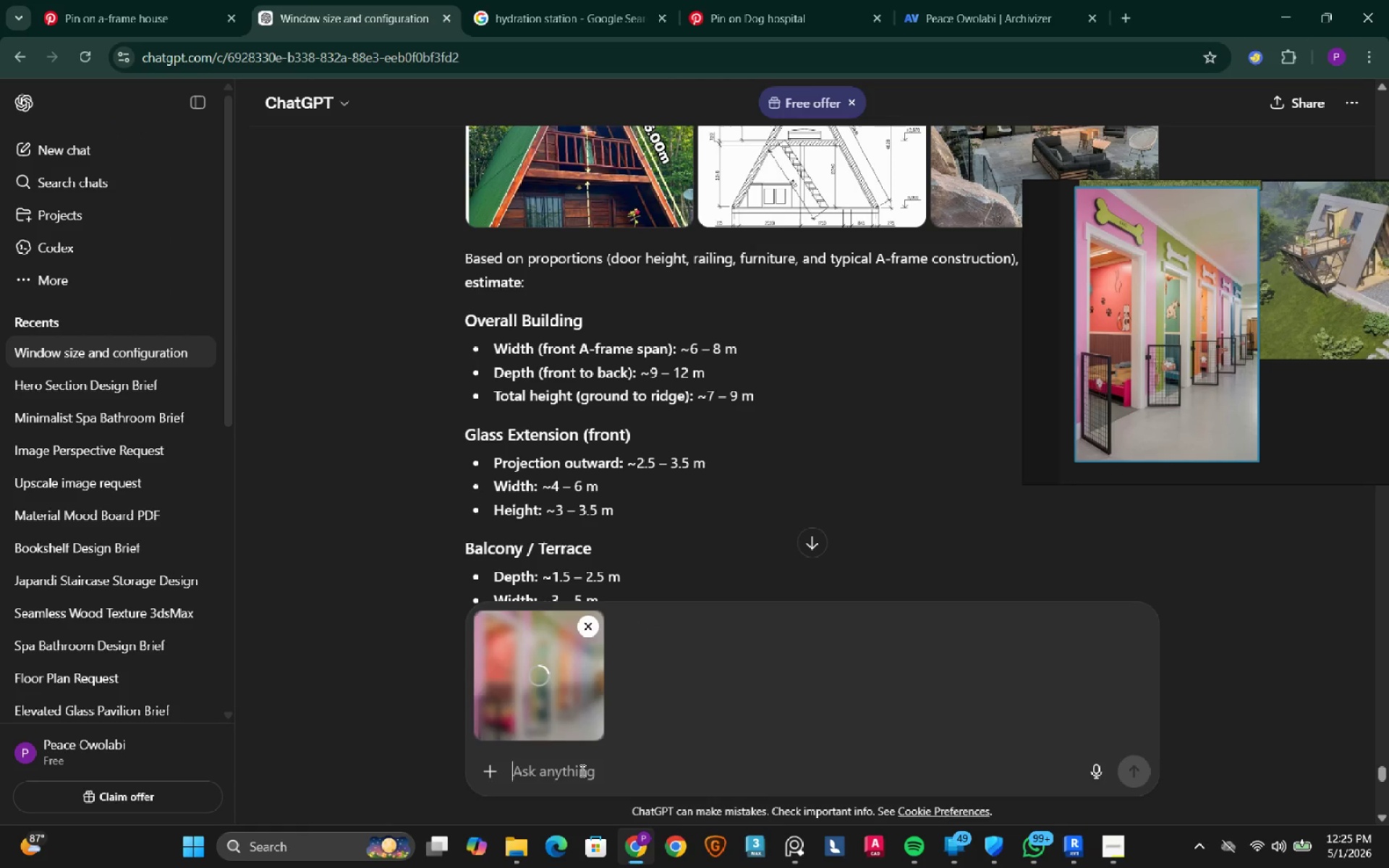 
type(What are the sizes of these spaces)
 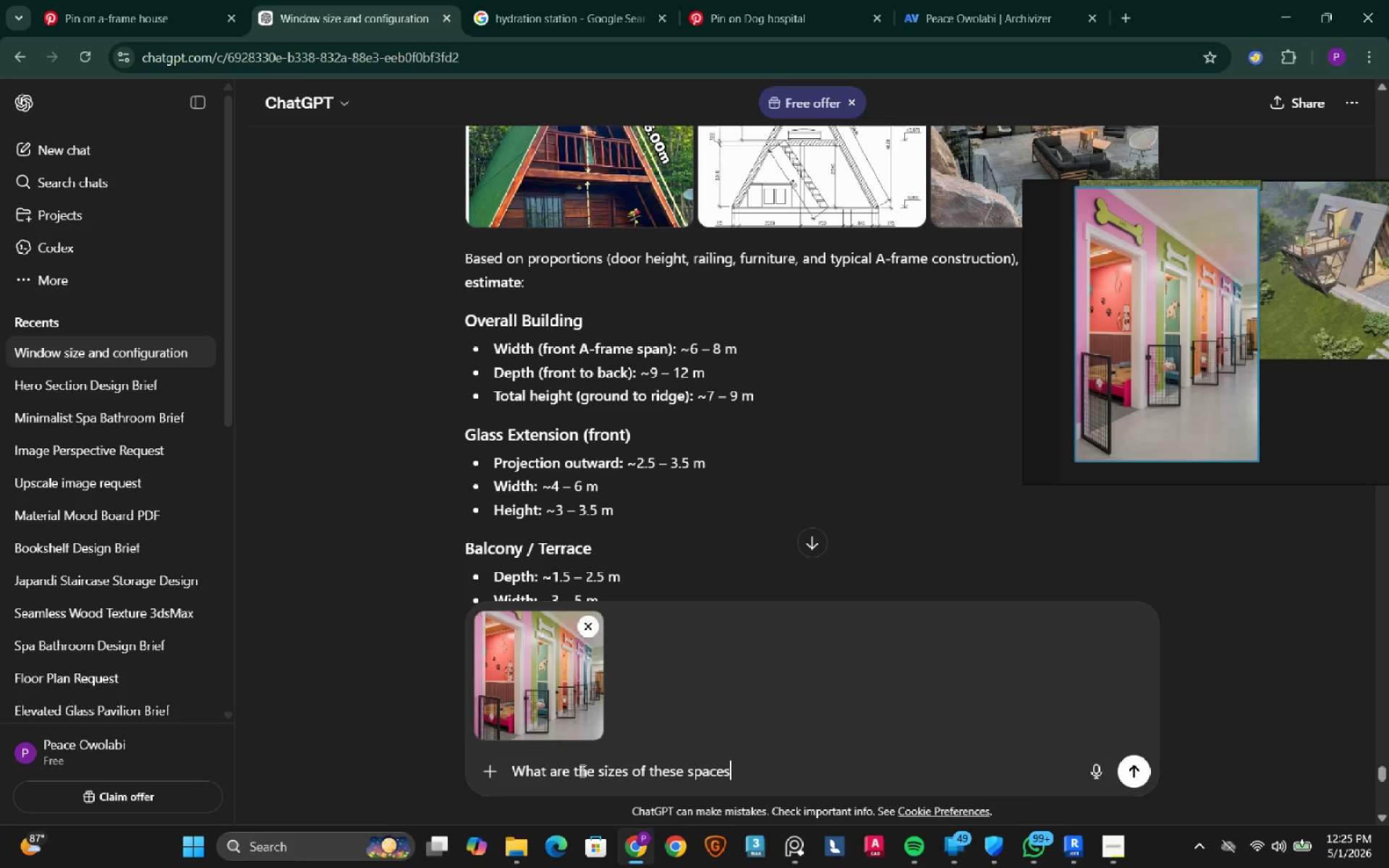 
key(Enter)
 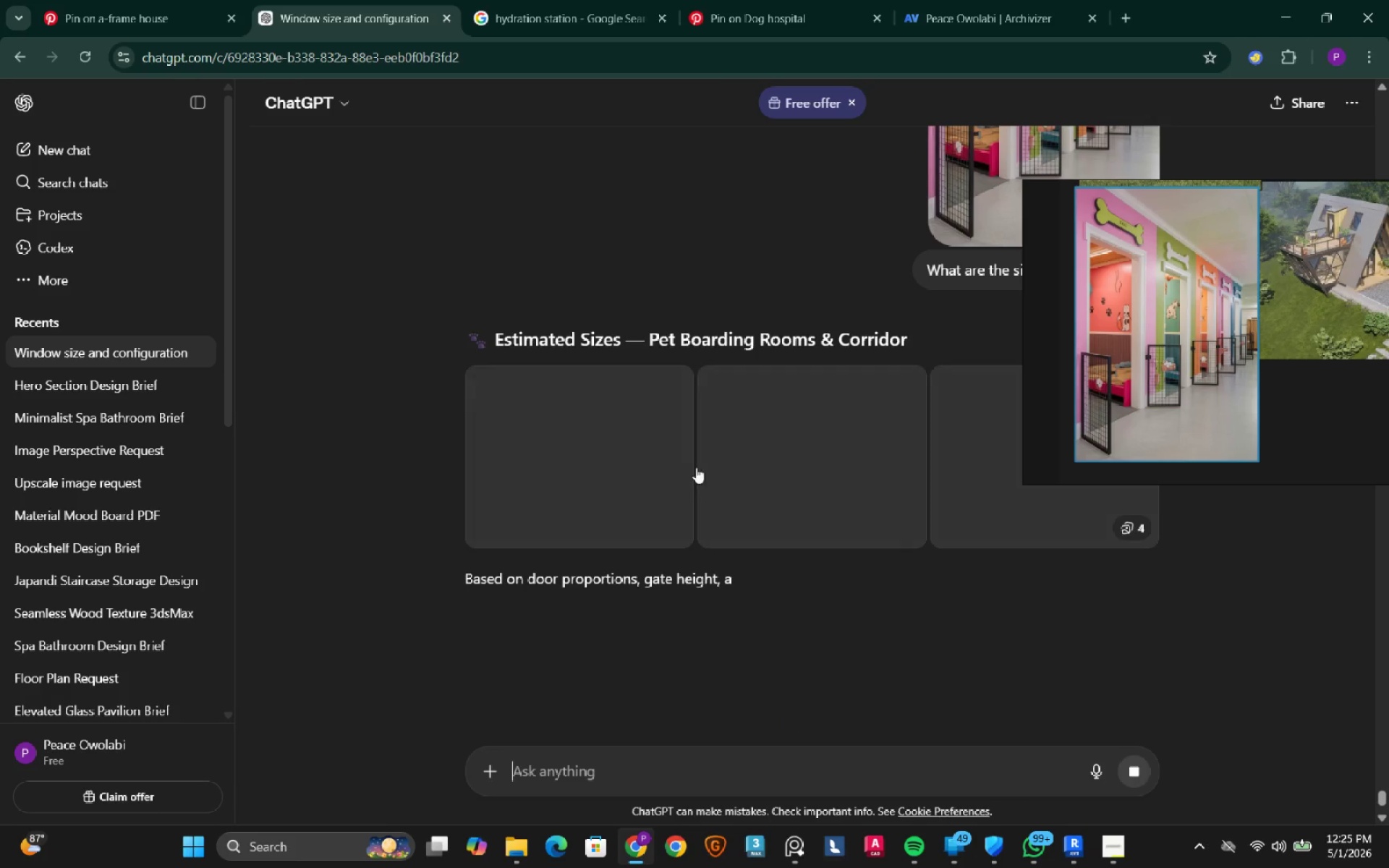 
wait(12.08)
 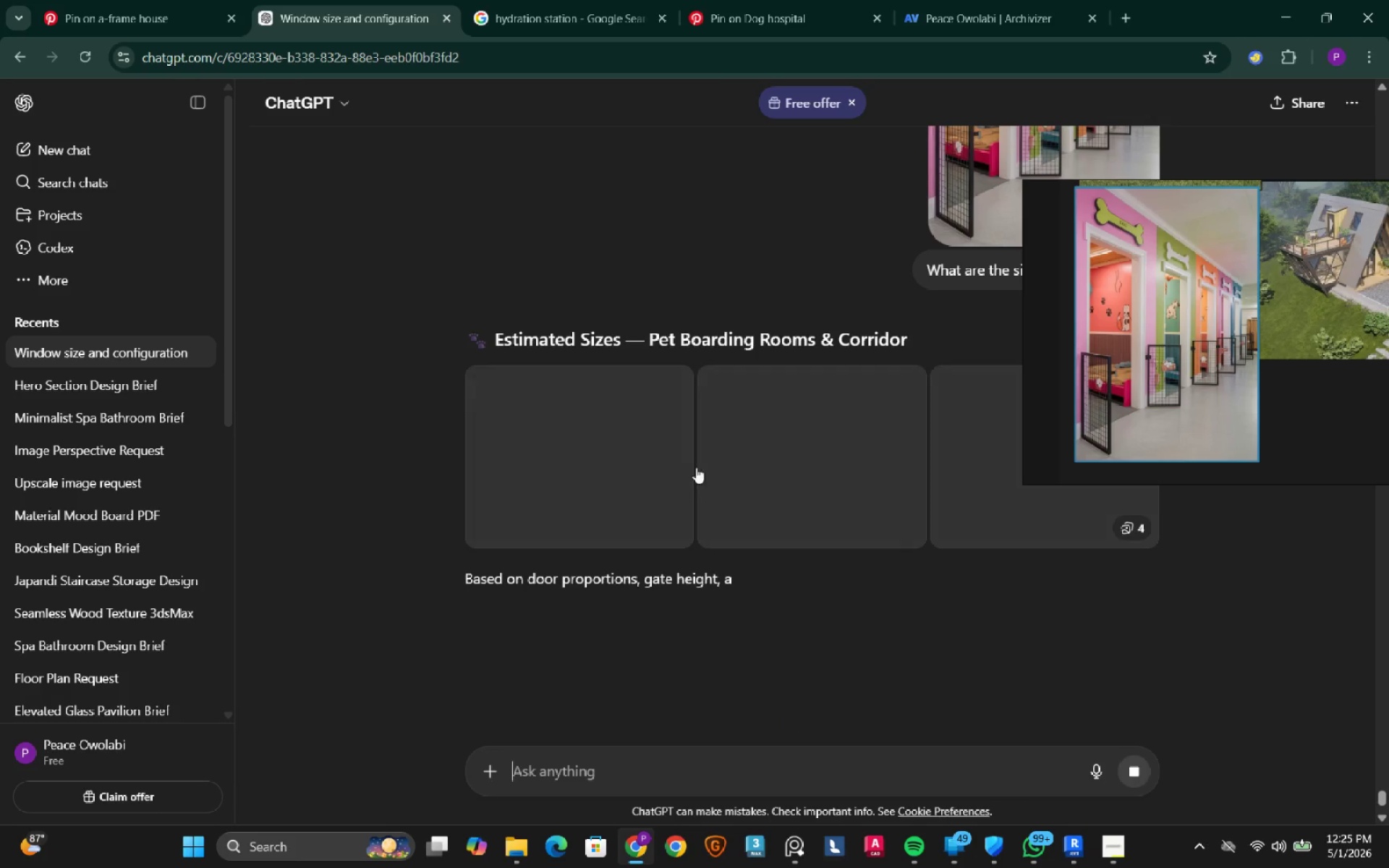 
scroll: coordinate [593, 472], scroll_direction: down, amount: 7.0
 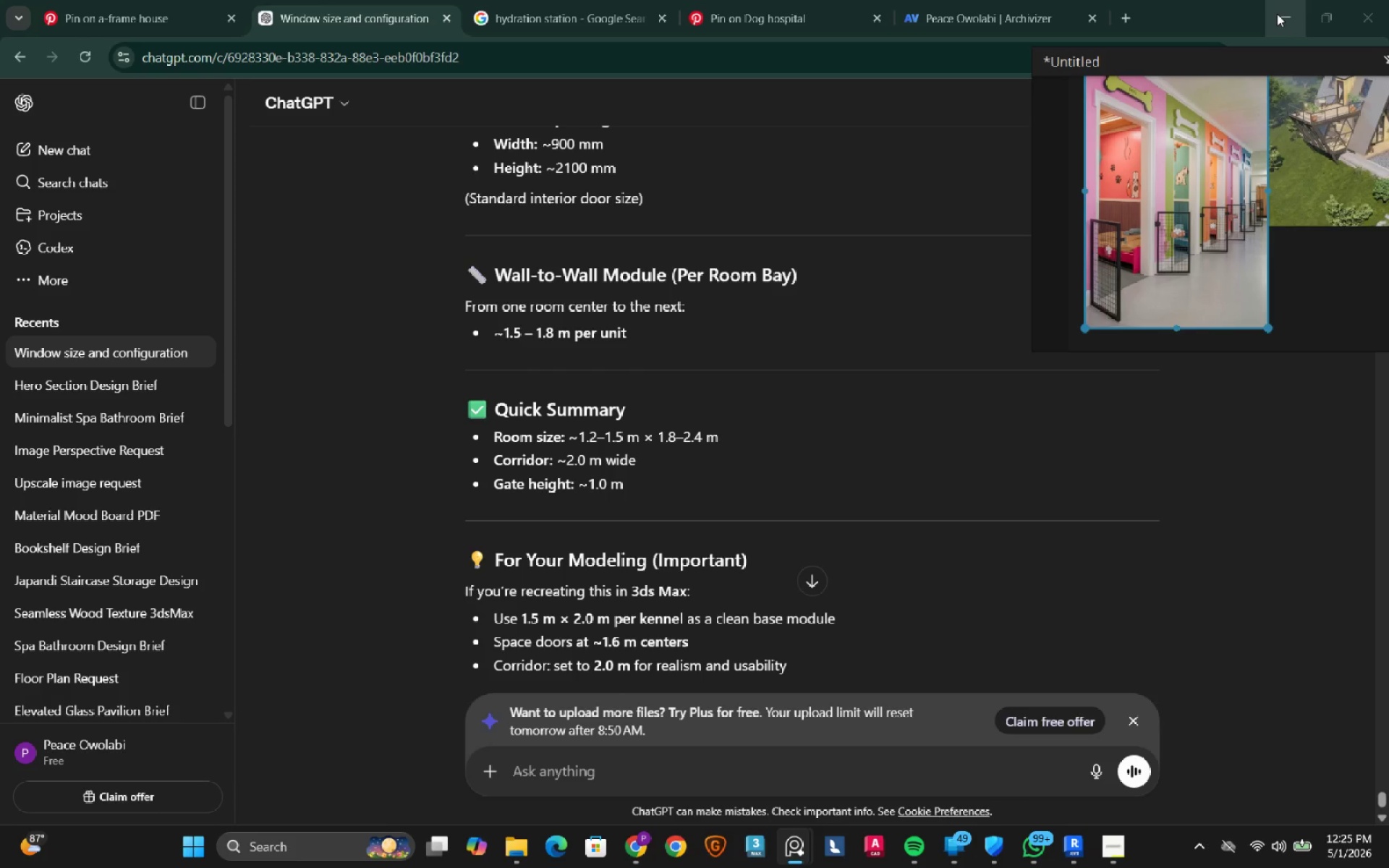 
left_click([1277, 14])
 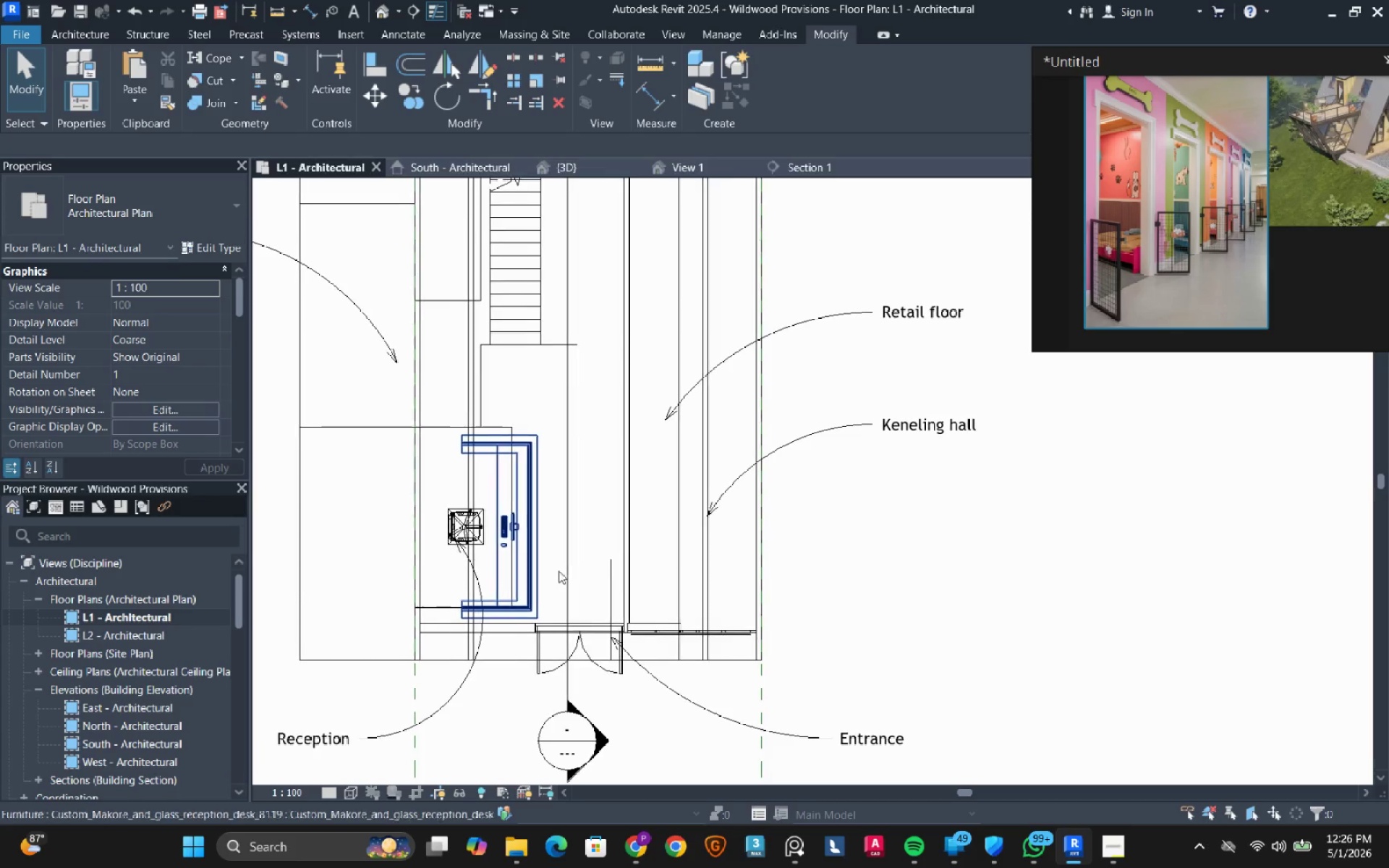 
scroll: coordinate [634, 572], scroll_direction: up, amount: 3.0
 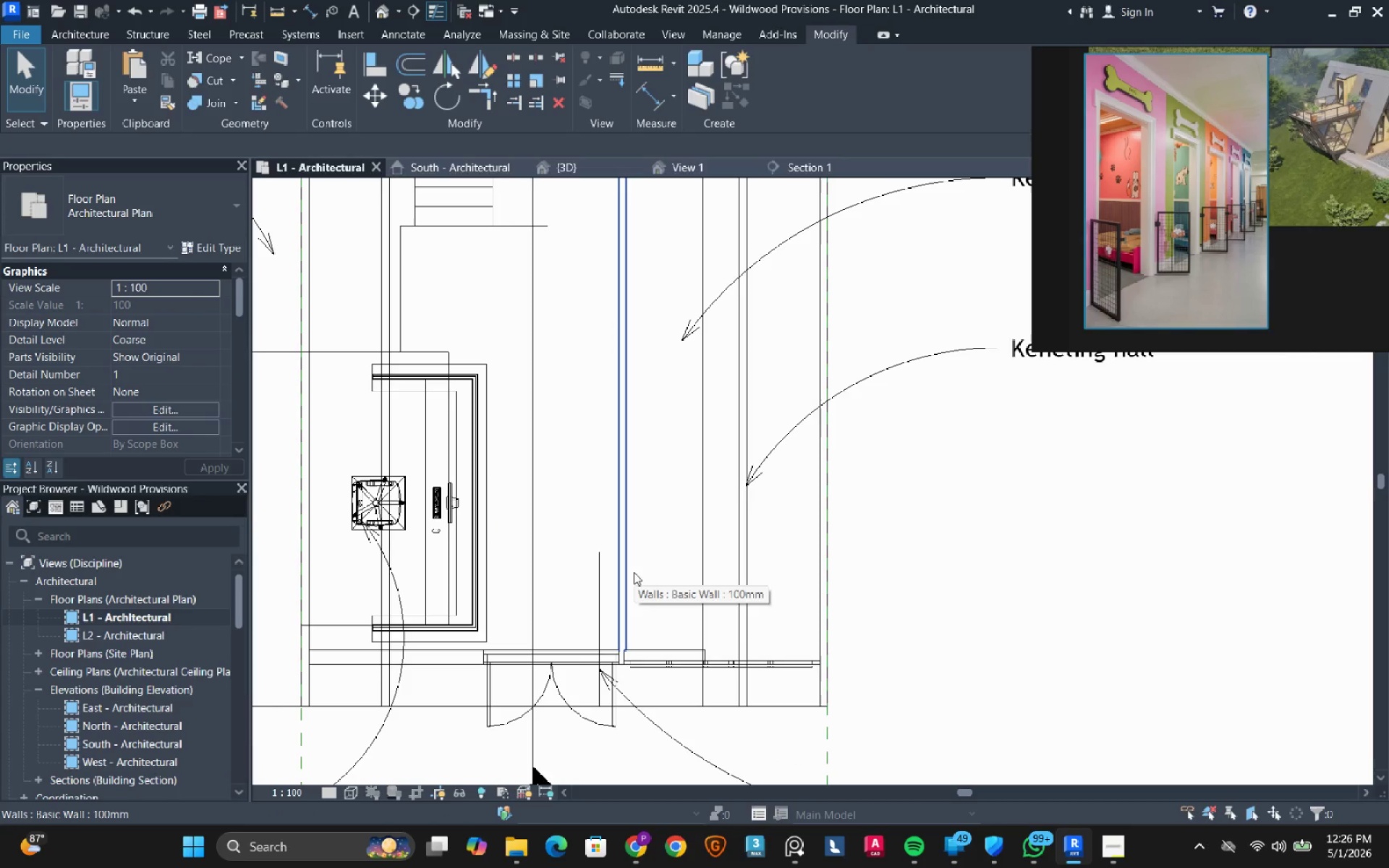 
type(dl)
 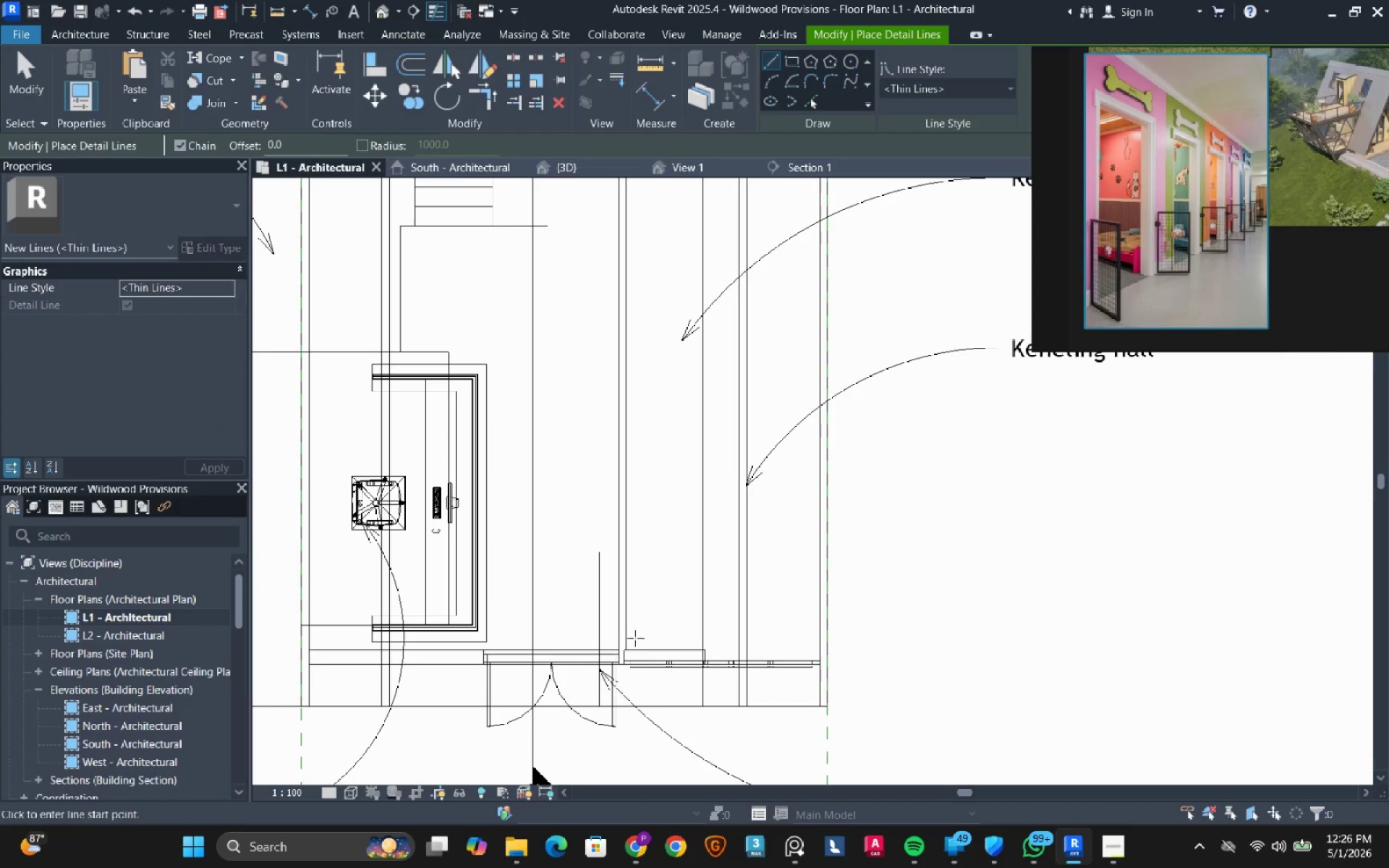 
scroll: coordinate [633, 652], scroll_direction: up, amount: 2.0
 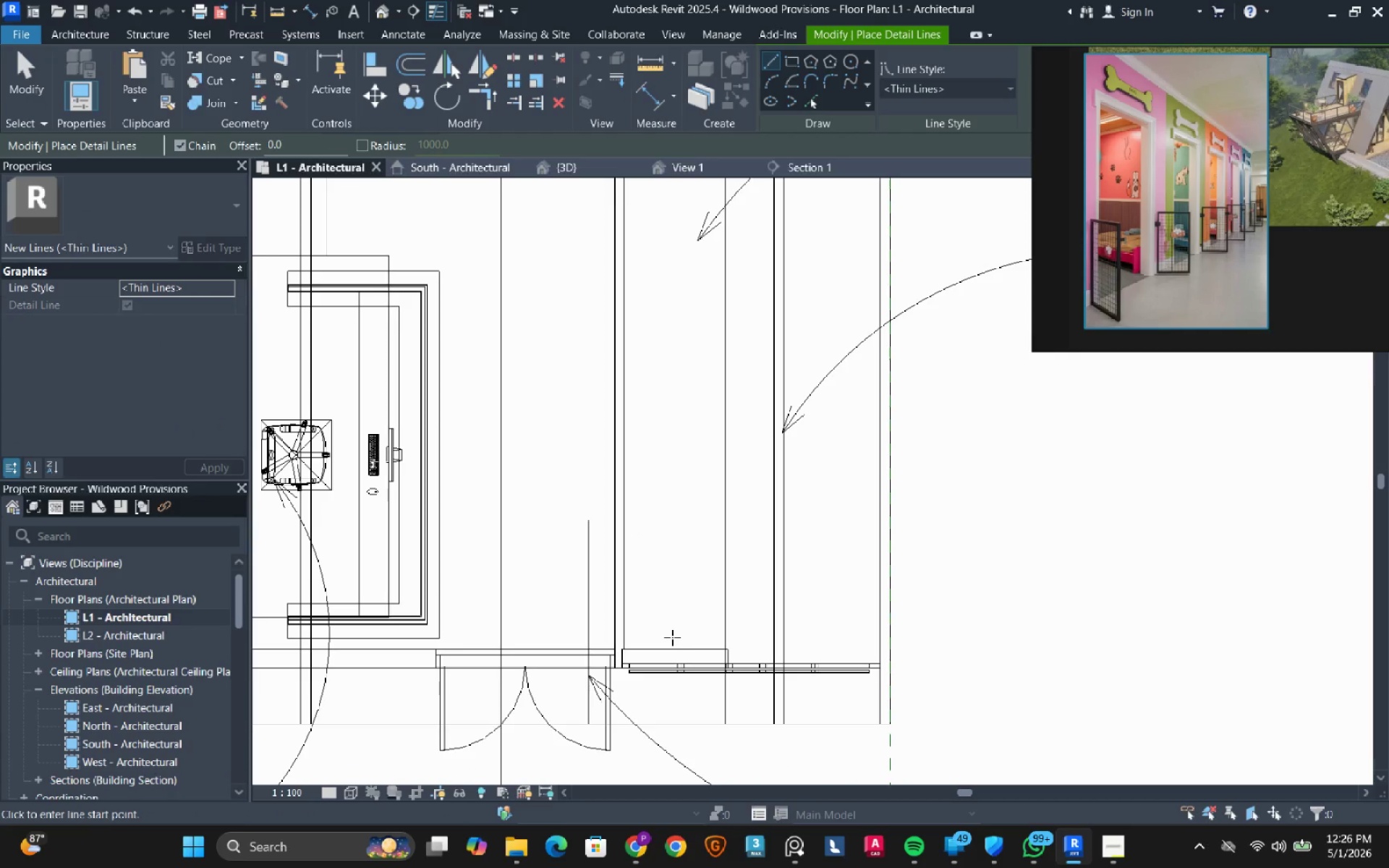 
key(Escape)
 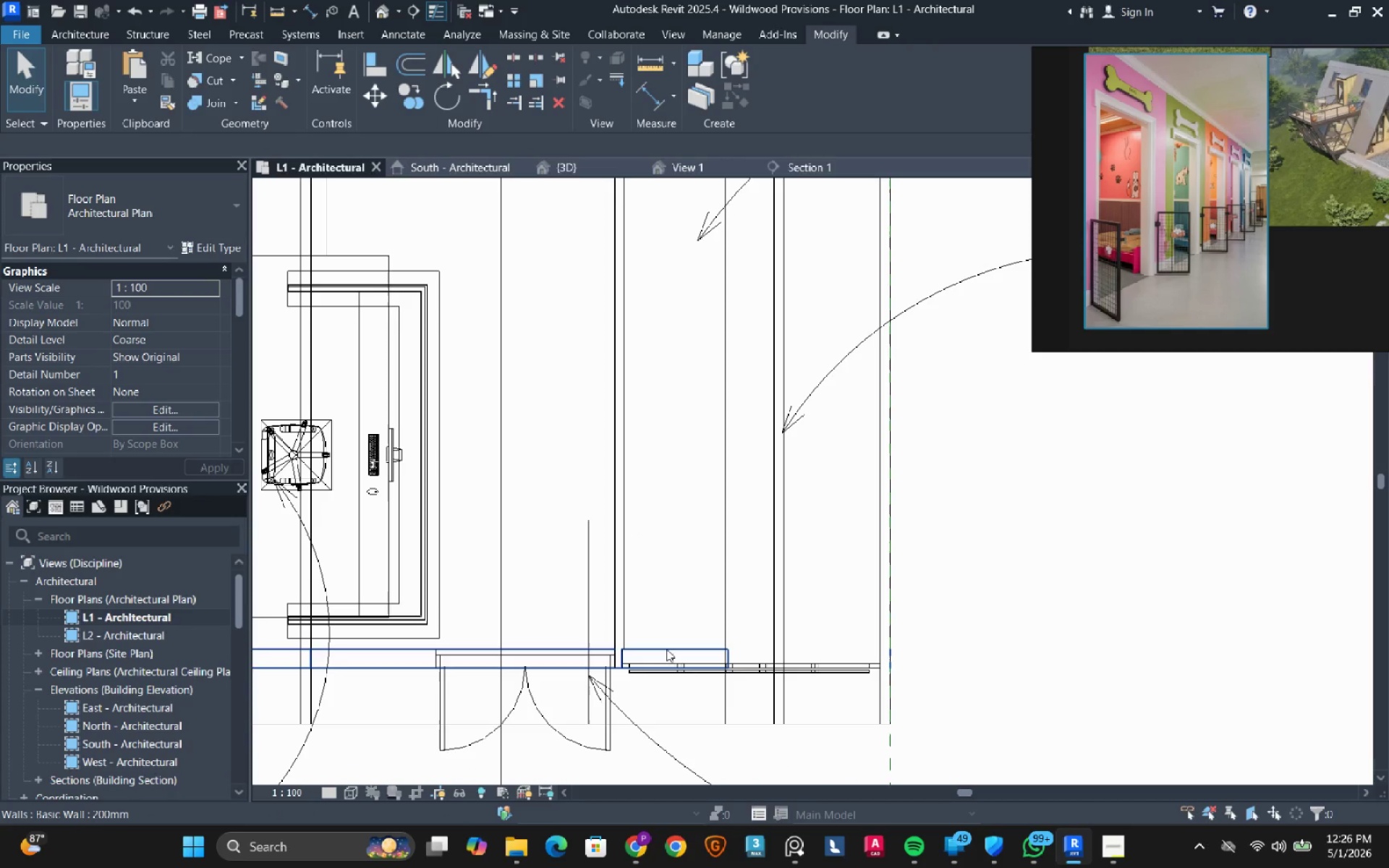 
left_click([666, 649])
 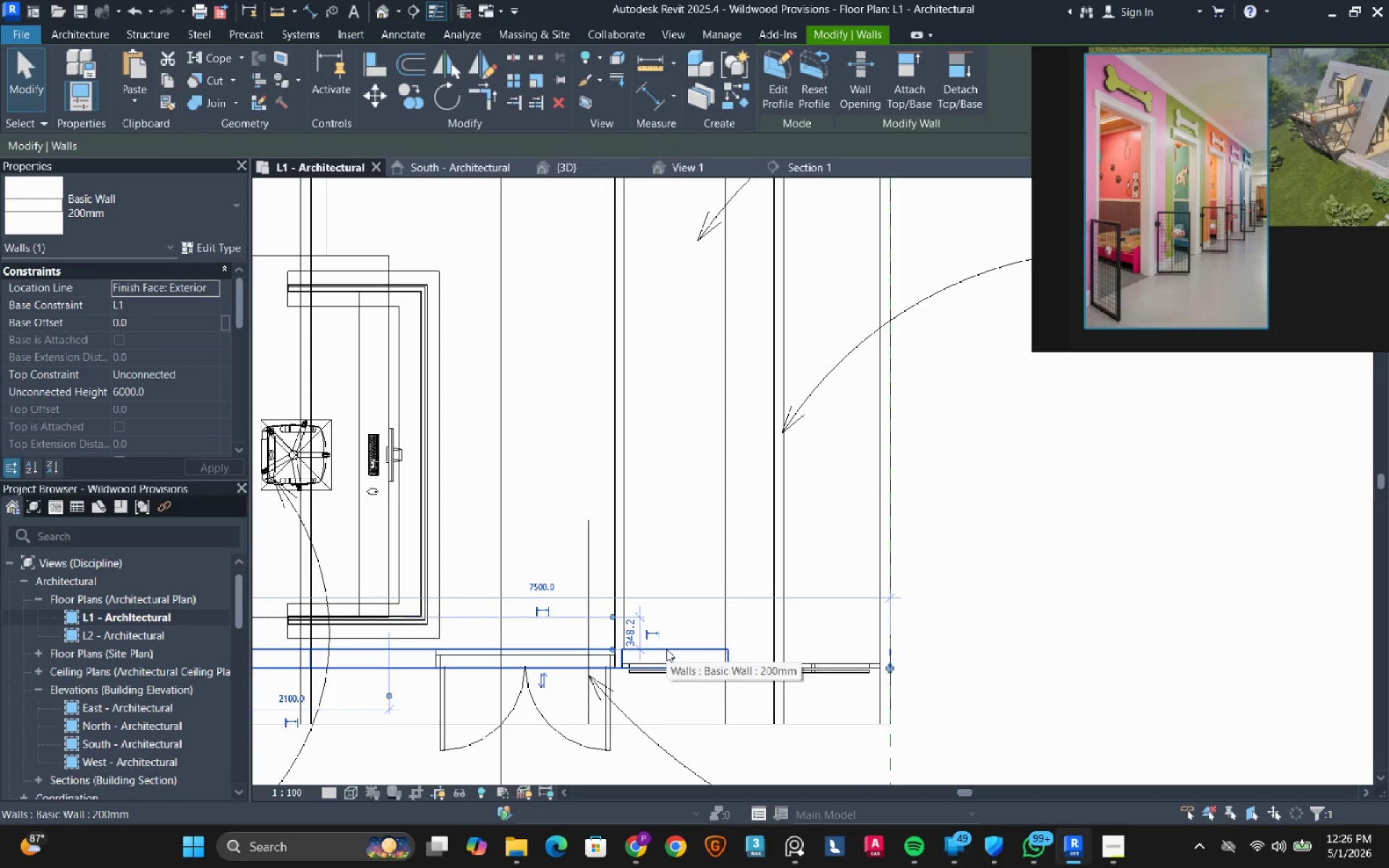 
key(Escape)
 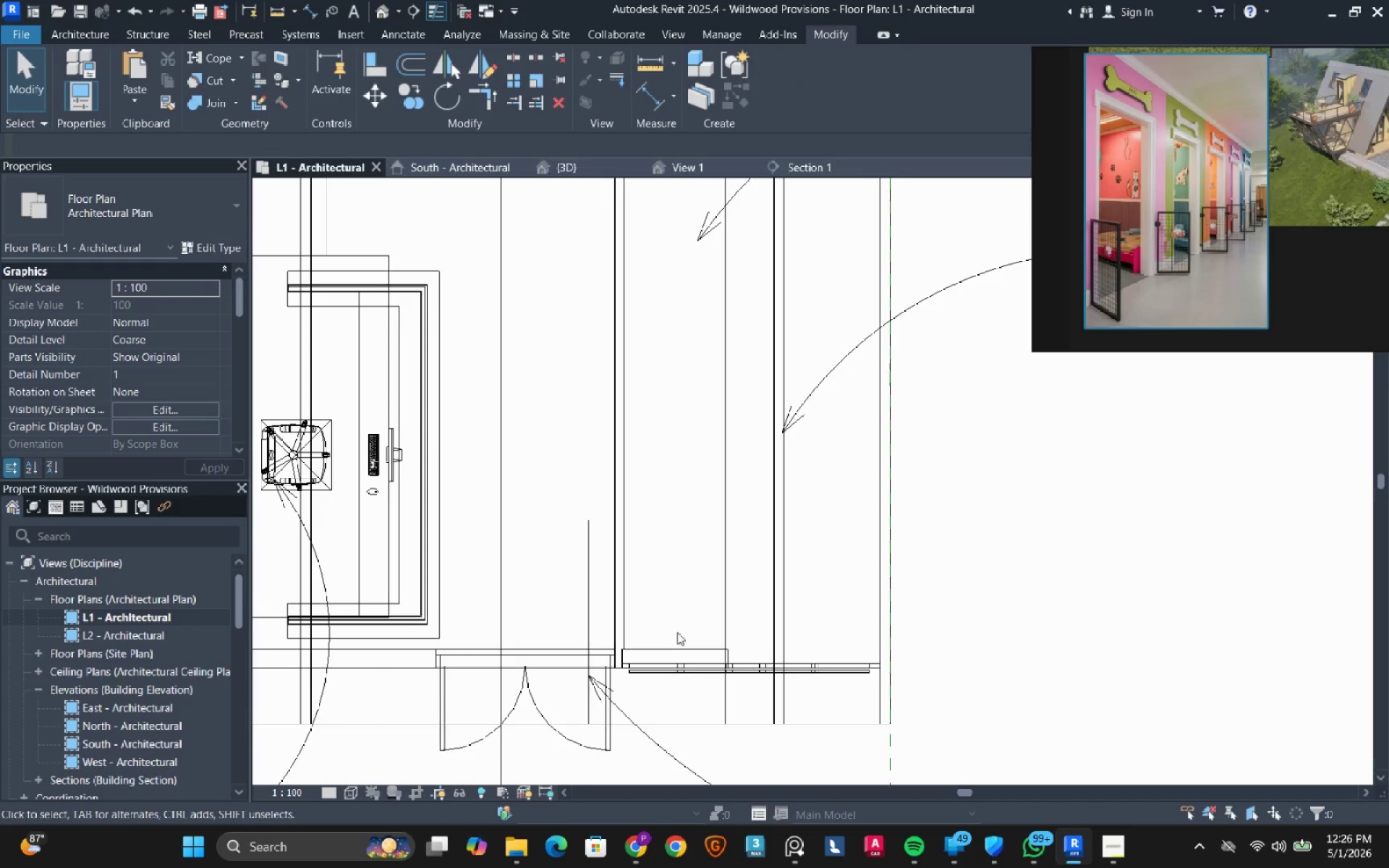 
type(dl)
 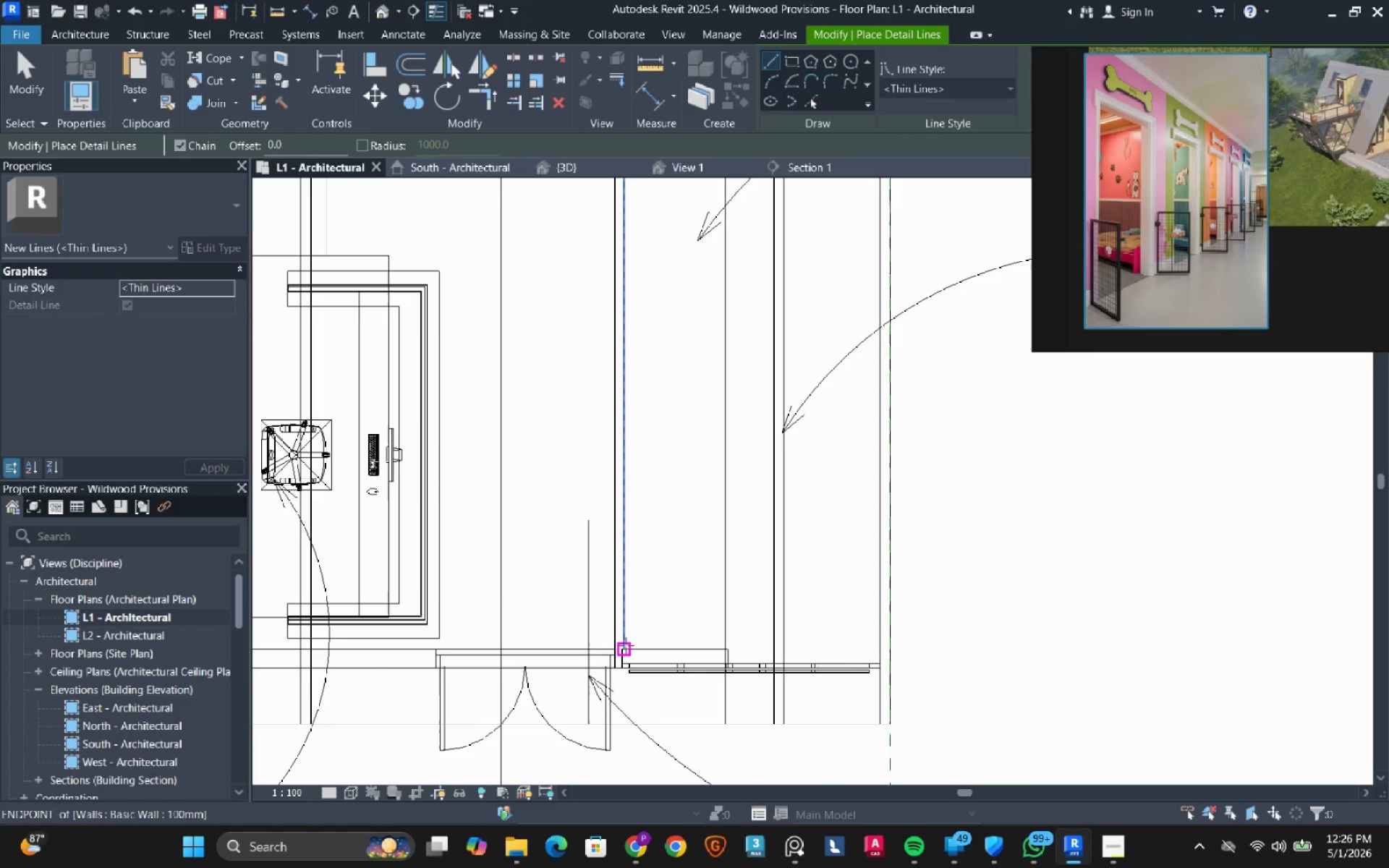 
left_click([626, 645])